 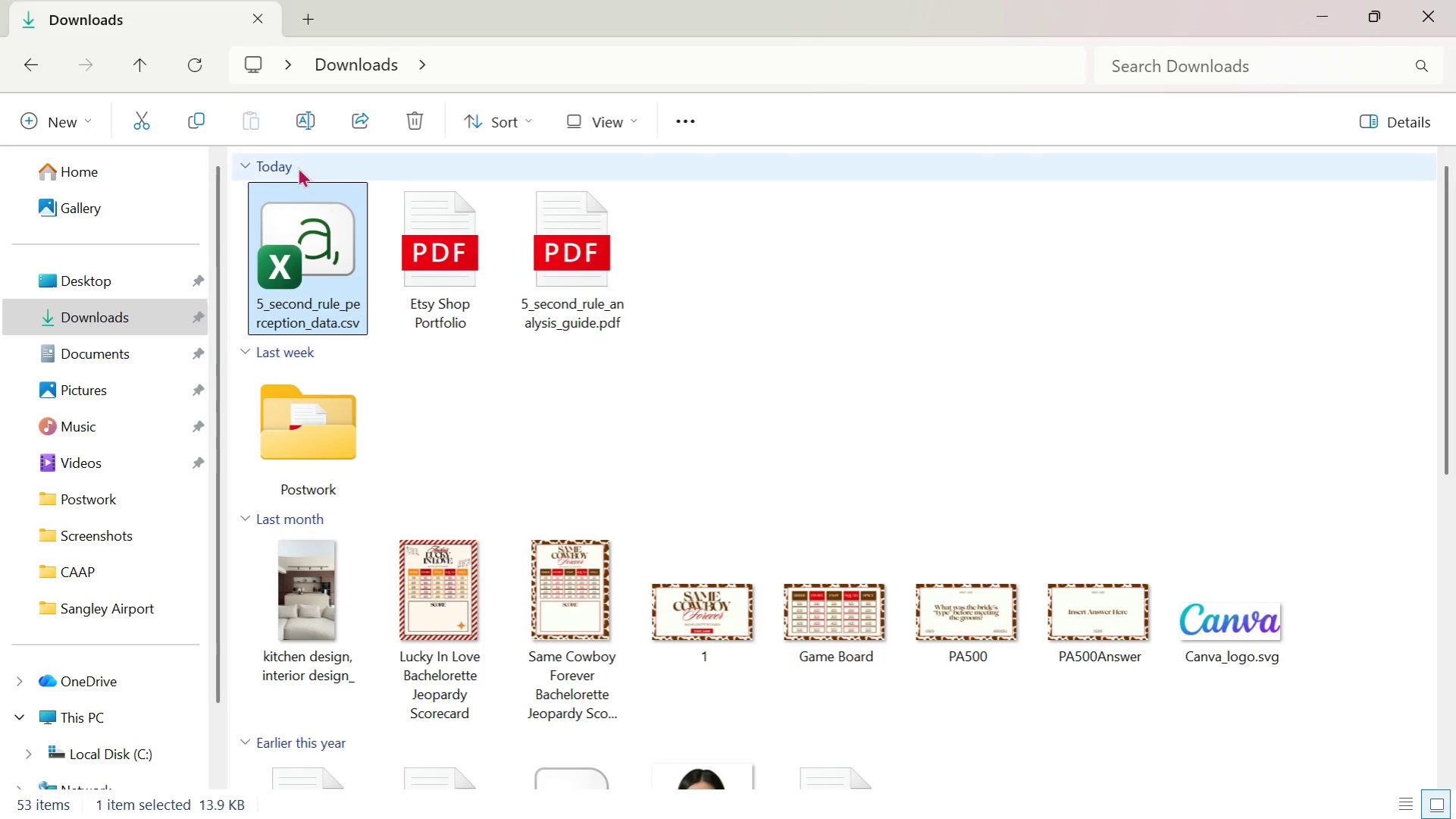 
left_click([296, 113])
 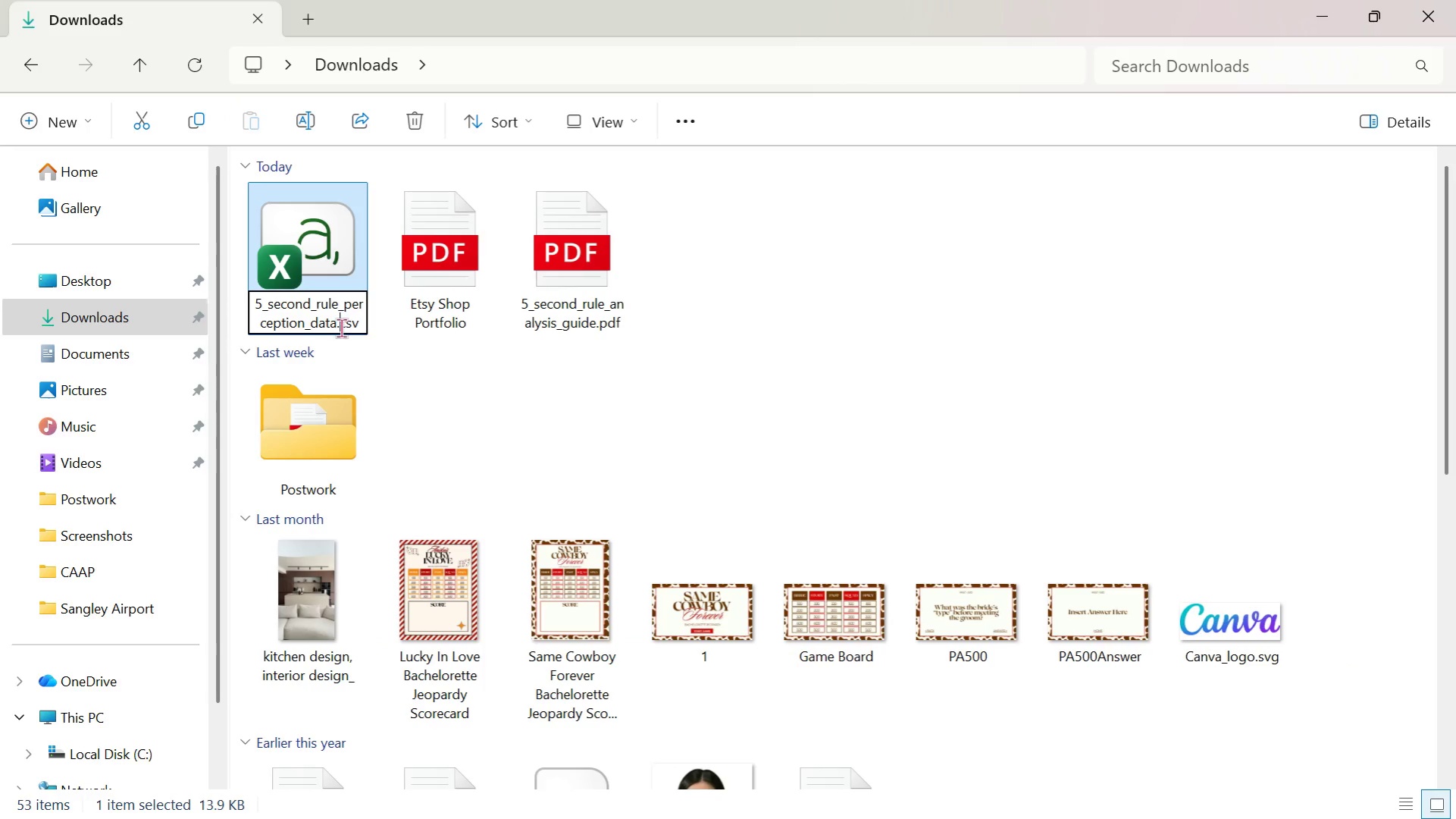 
left_click_drag(start_coordinate=[340, 328], to_coordinate=[379, 322])
 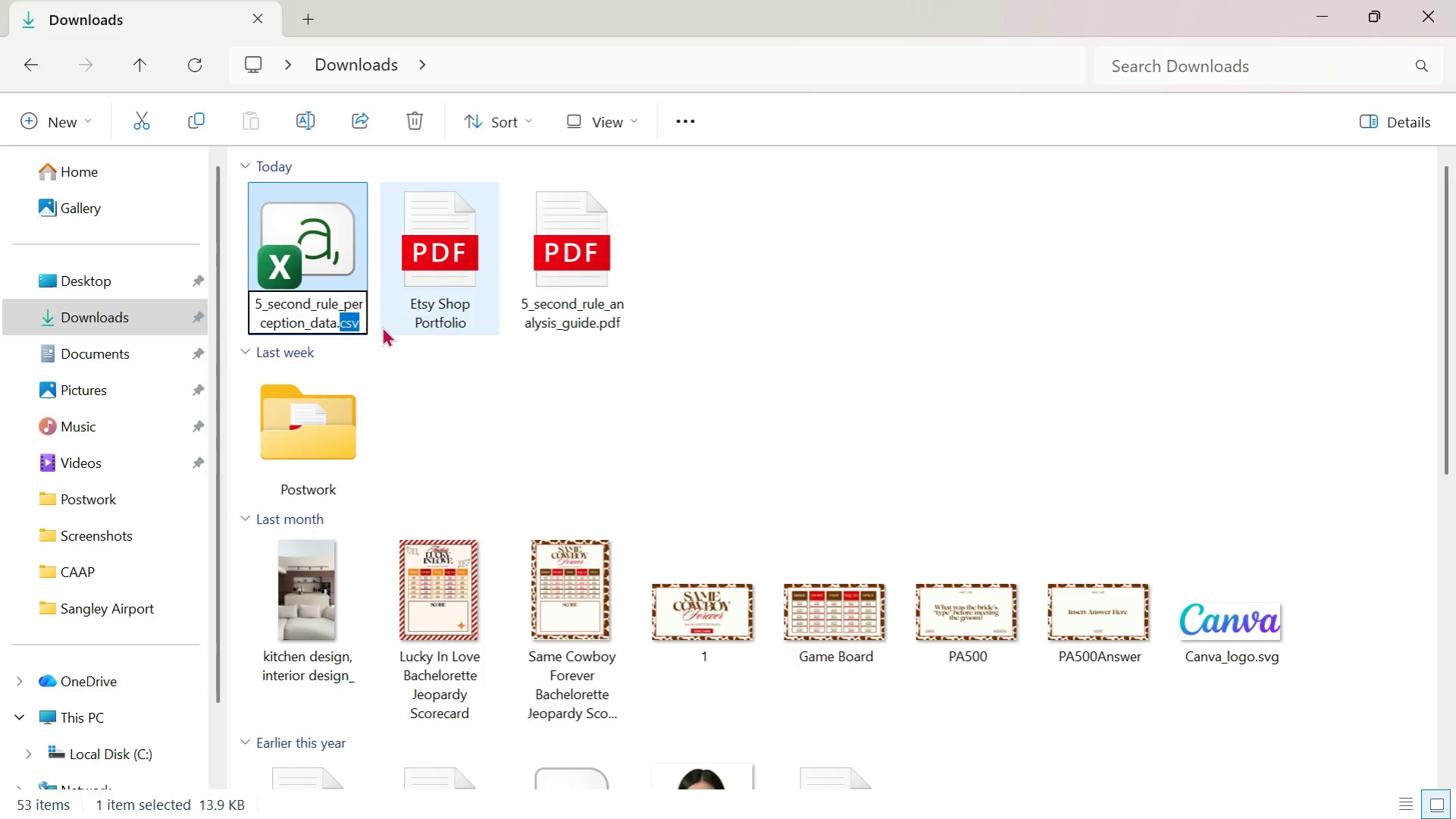 
key(Alt+AltLeft)
 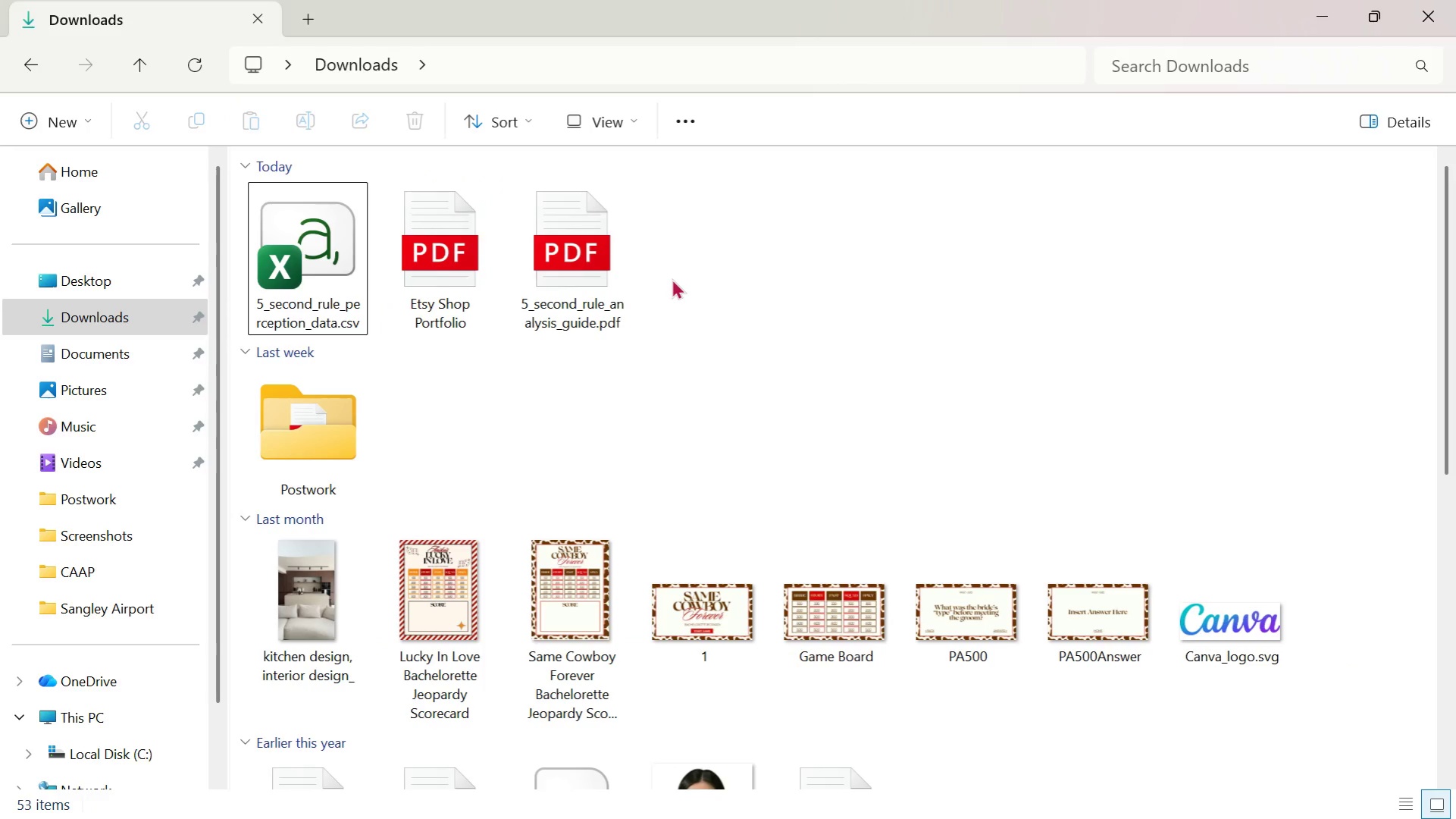 
key(Alt+Tab)